 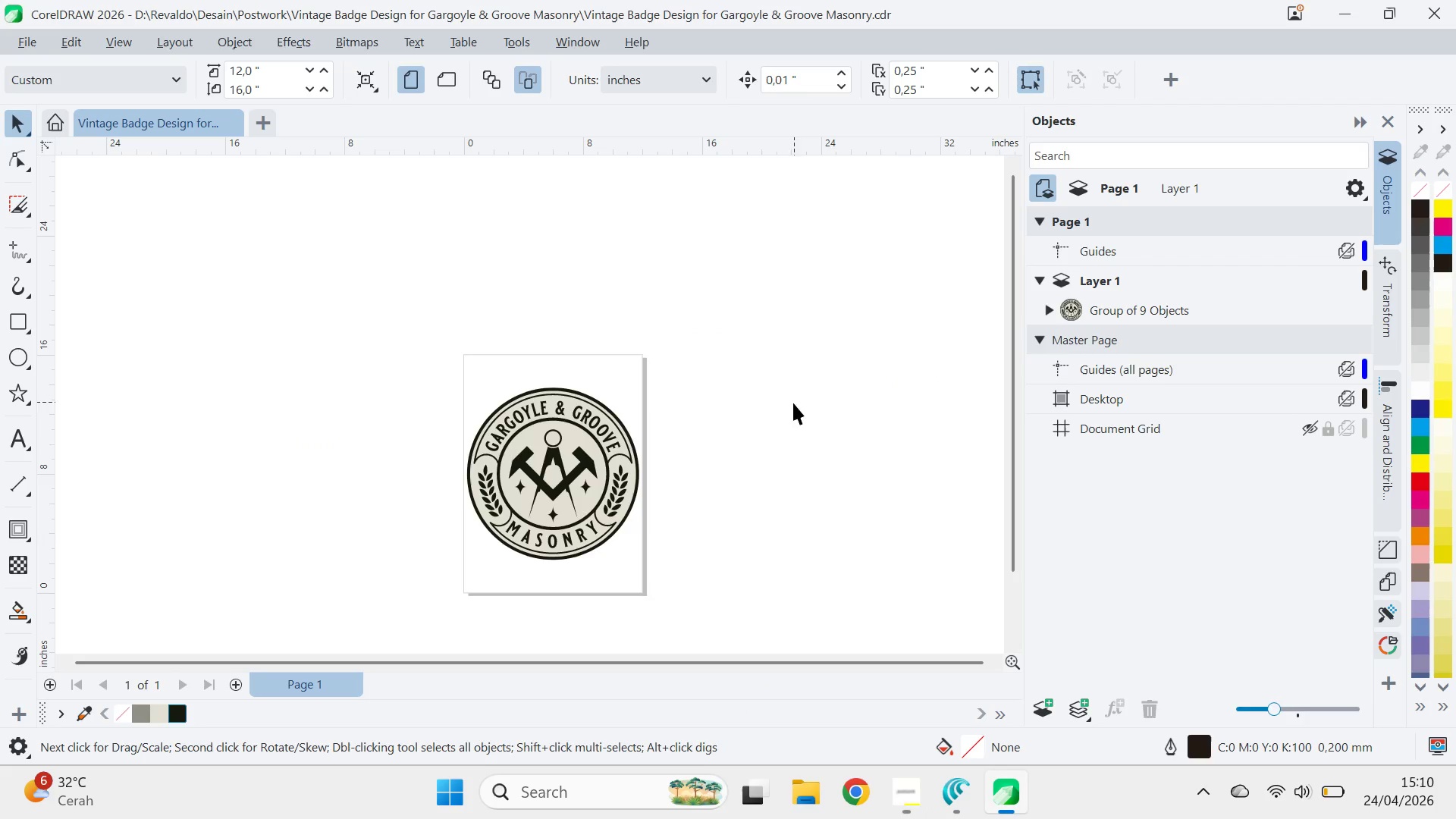 
left_click_drag(start_coordinate=[572, 464], to_coordinate=[864, 626])
 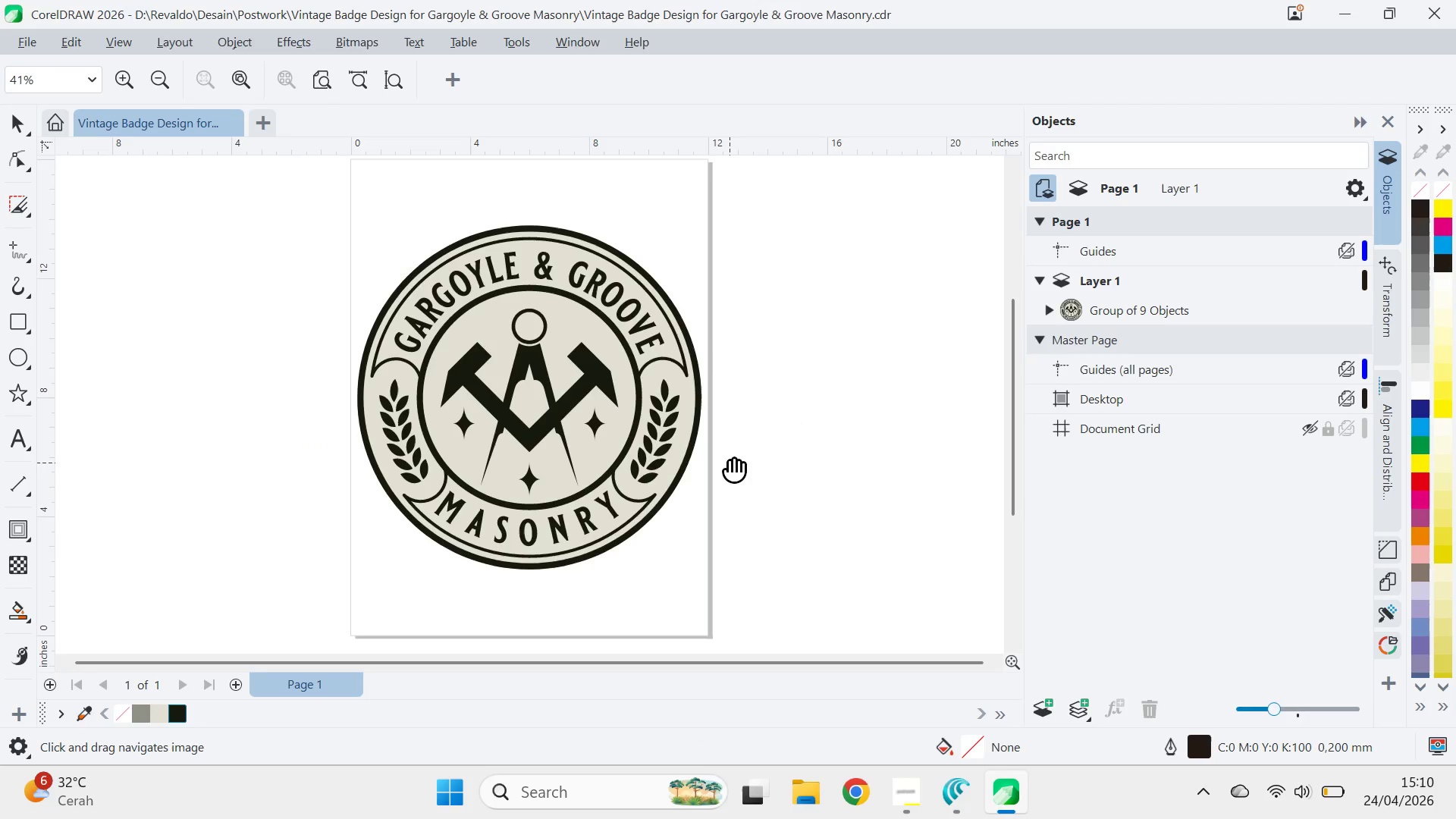 
left_click_drag(start_coordinate=[730, 462], to_coordinate=[748, 490])
 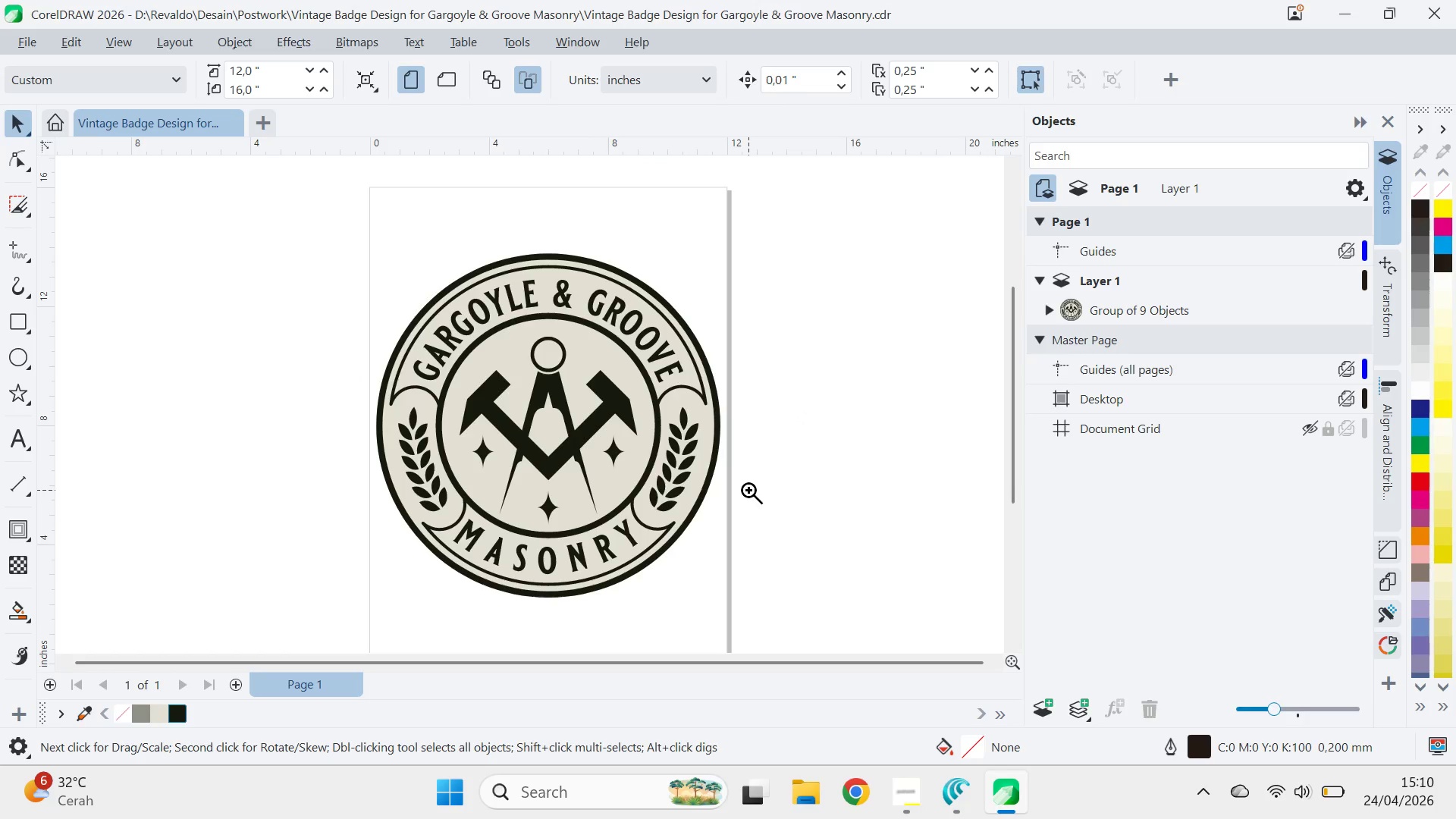 
right_click([748, 490])
 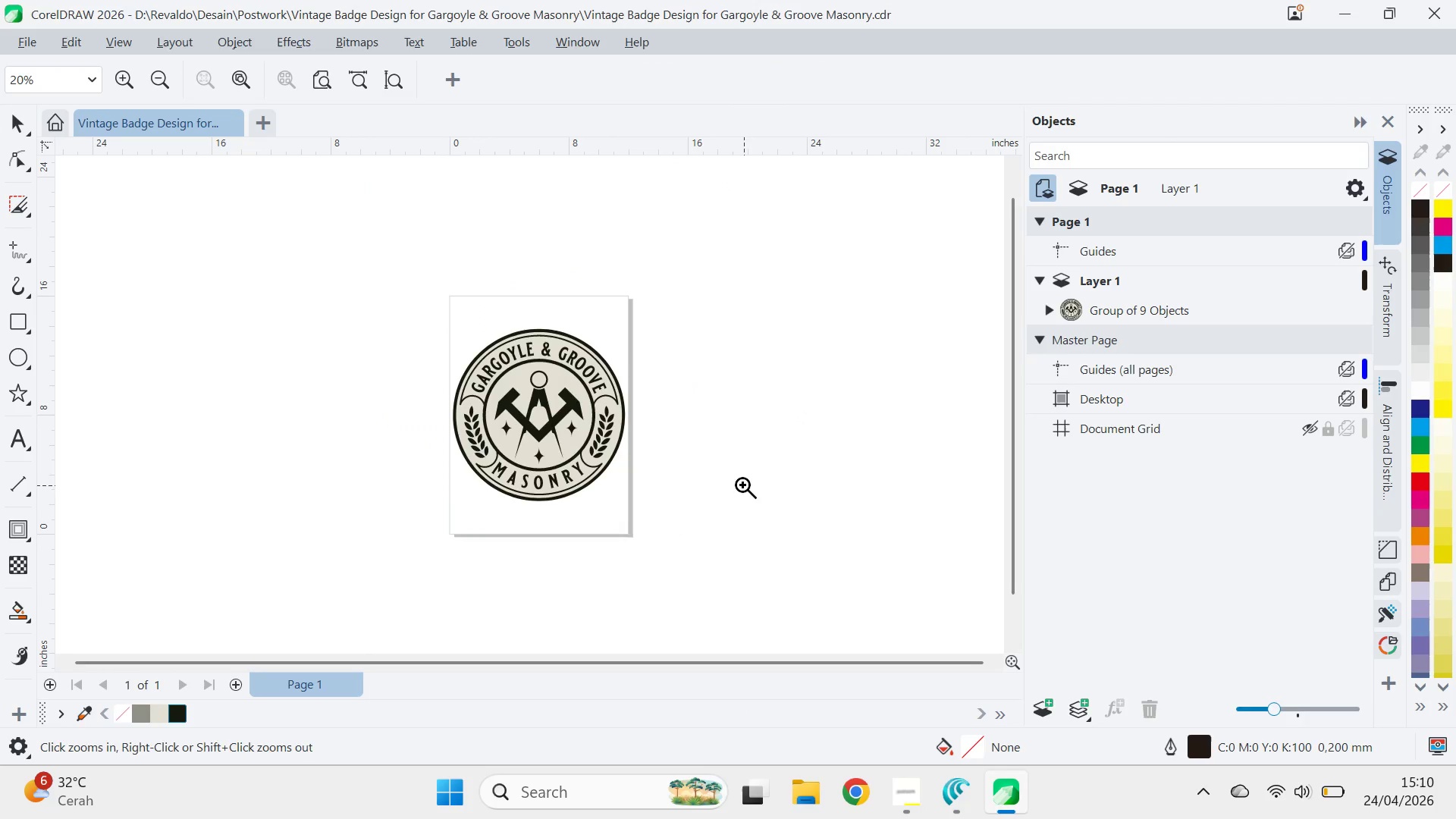 
type(qv)
 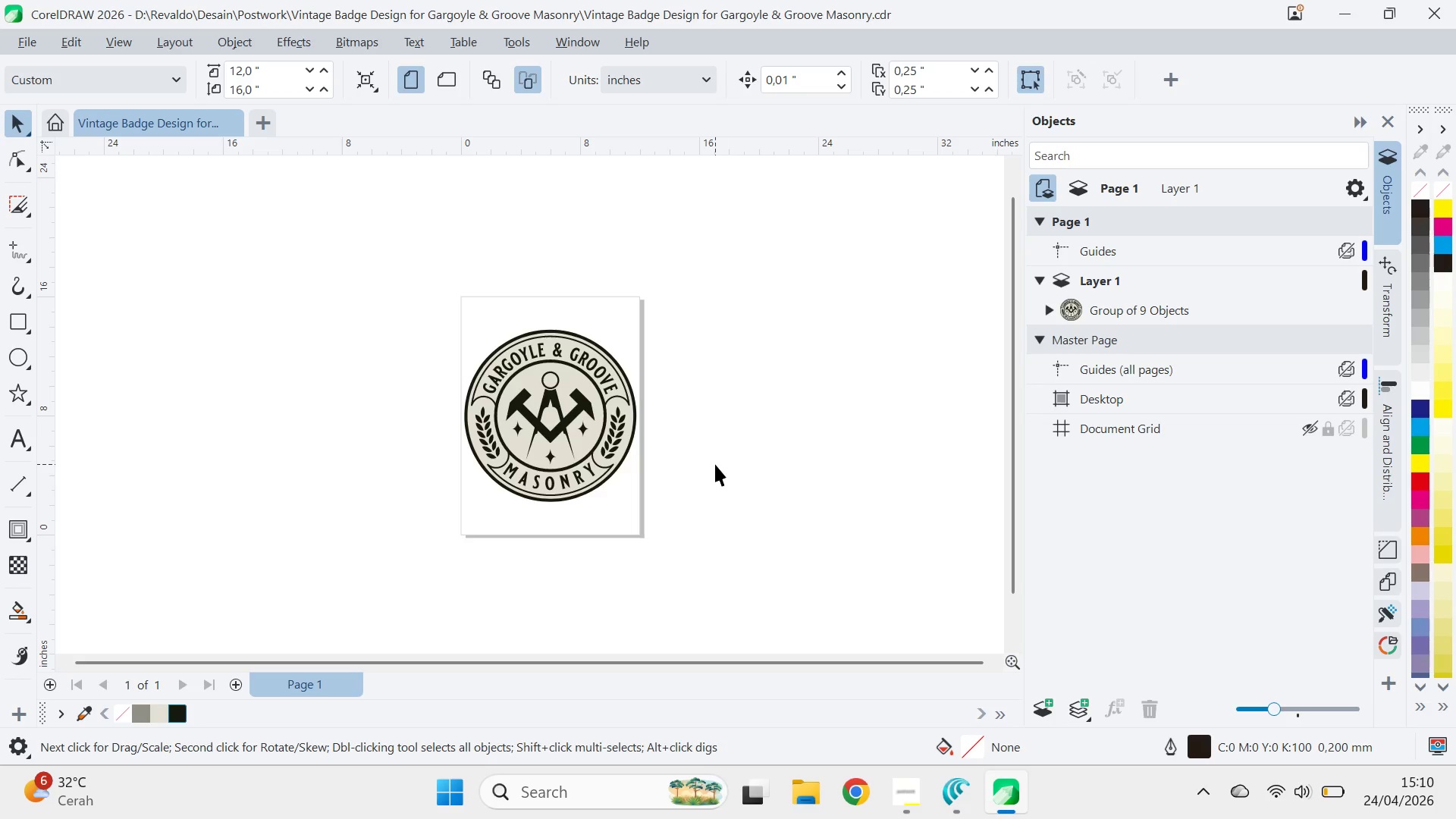 
left_click_drag(start_coordinate=[711, 462], to_coordinate=[723, 463])
 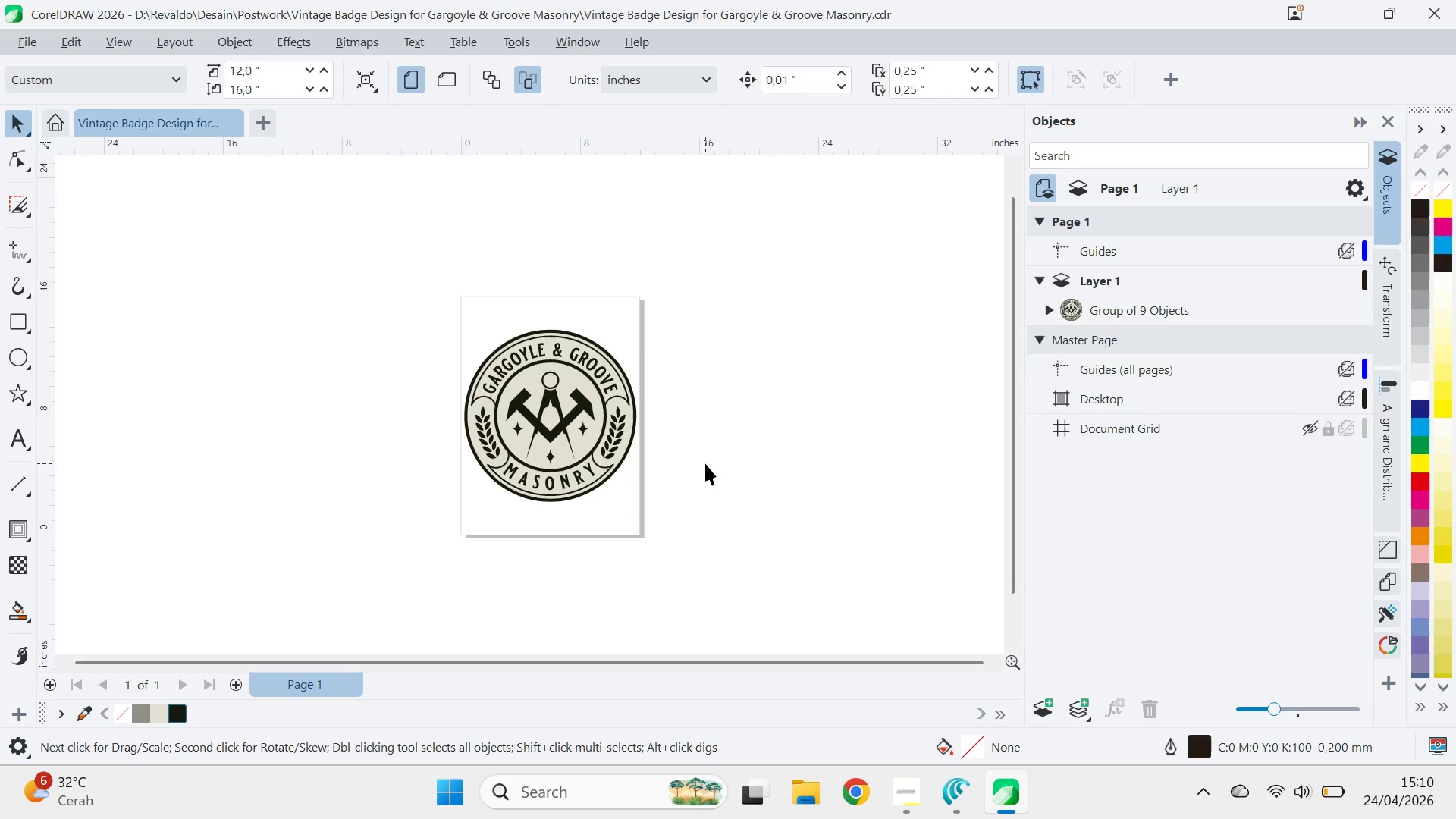 
key(Alt+AltLeft)
 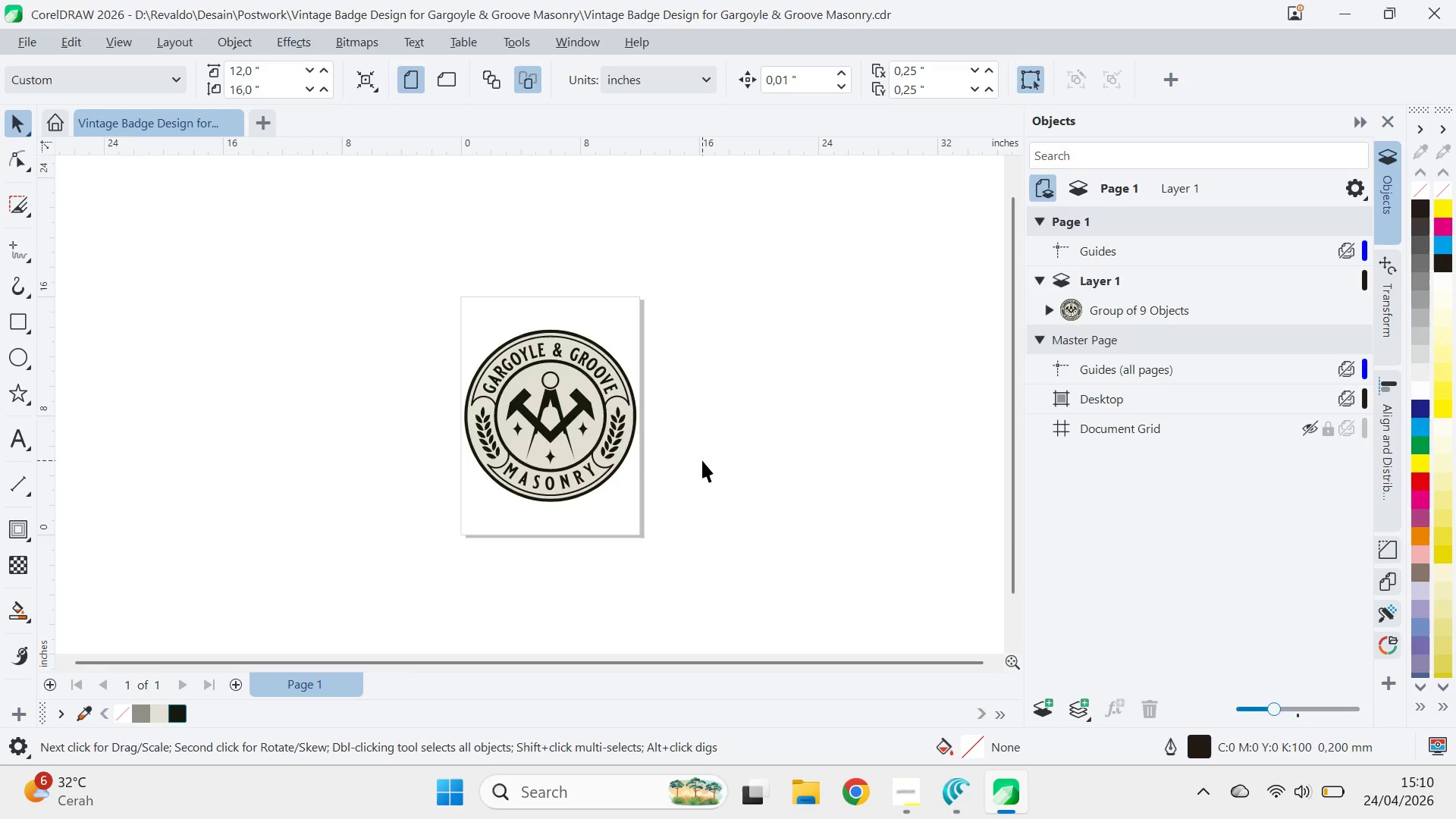 
key(Alt+Tab)